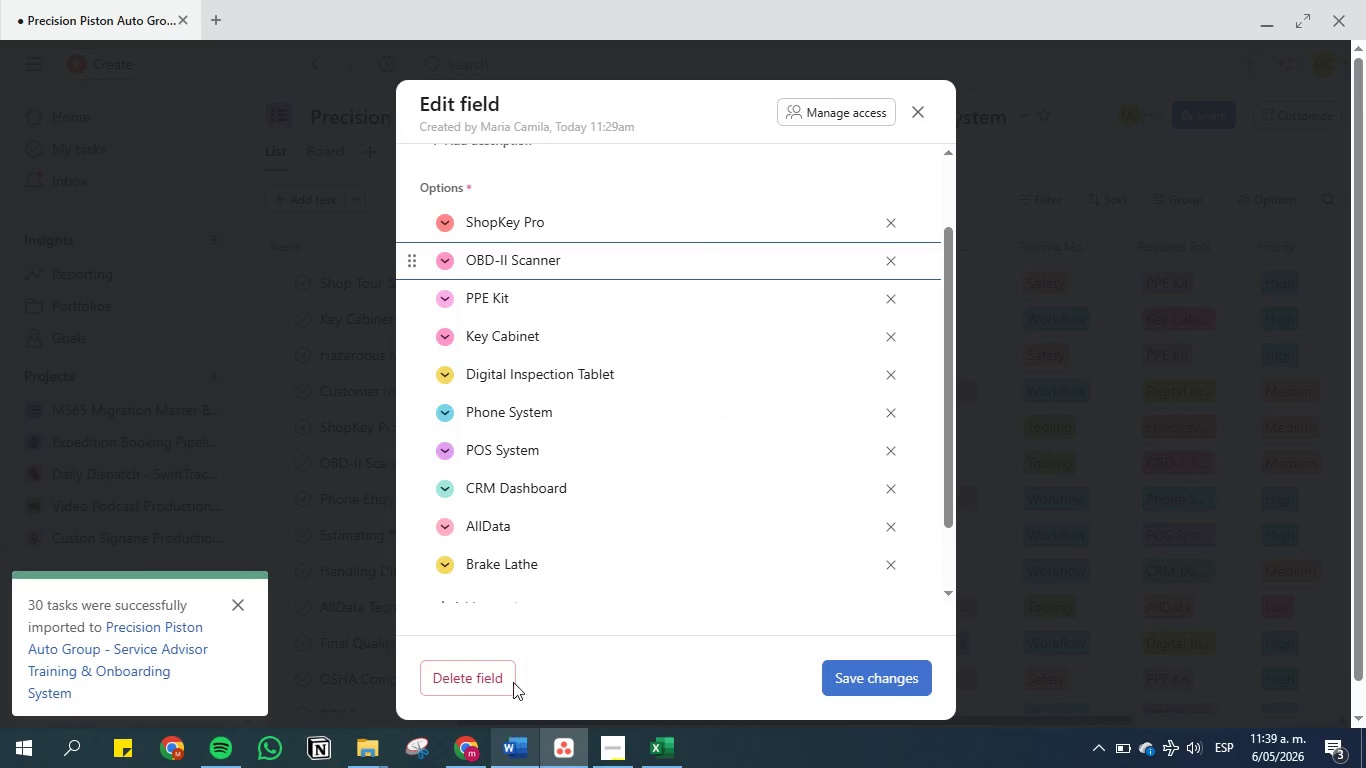 
scroll: coordinate [517, 522], scroll_direction: none, amount: 0.0
 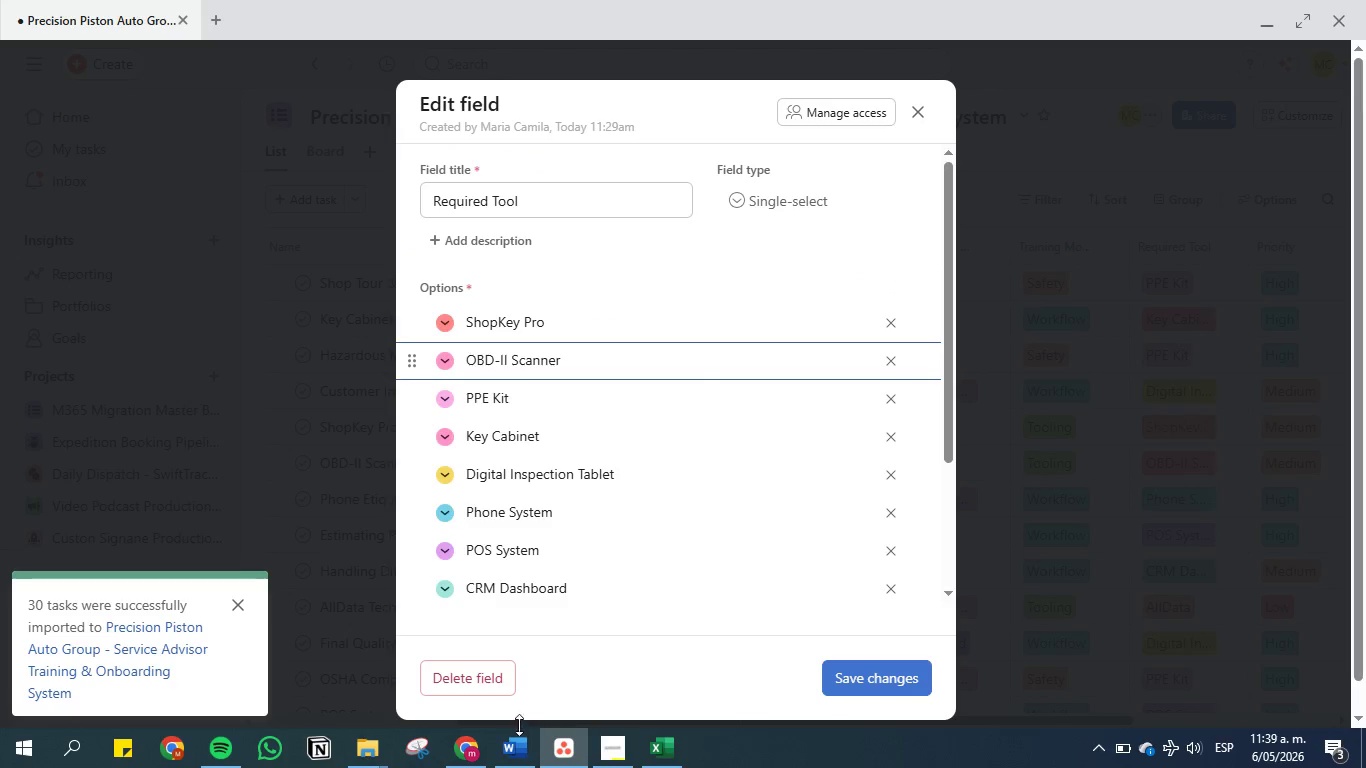 
left_click([519, 731])
 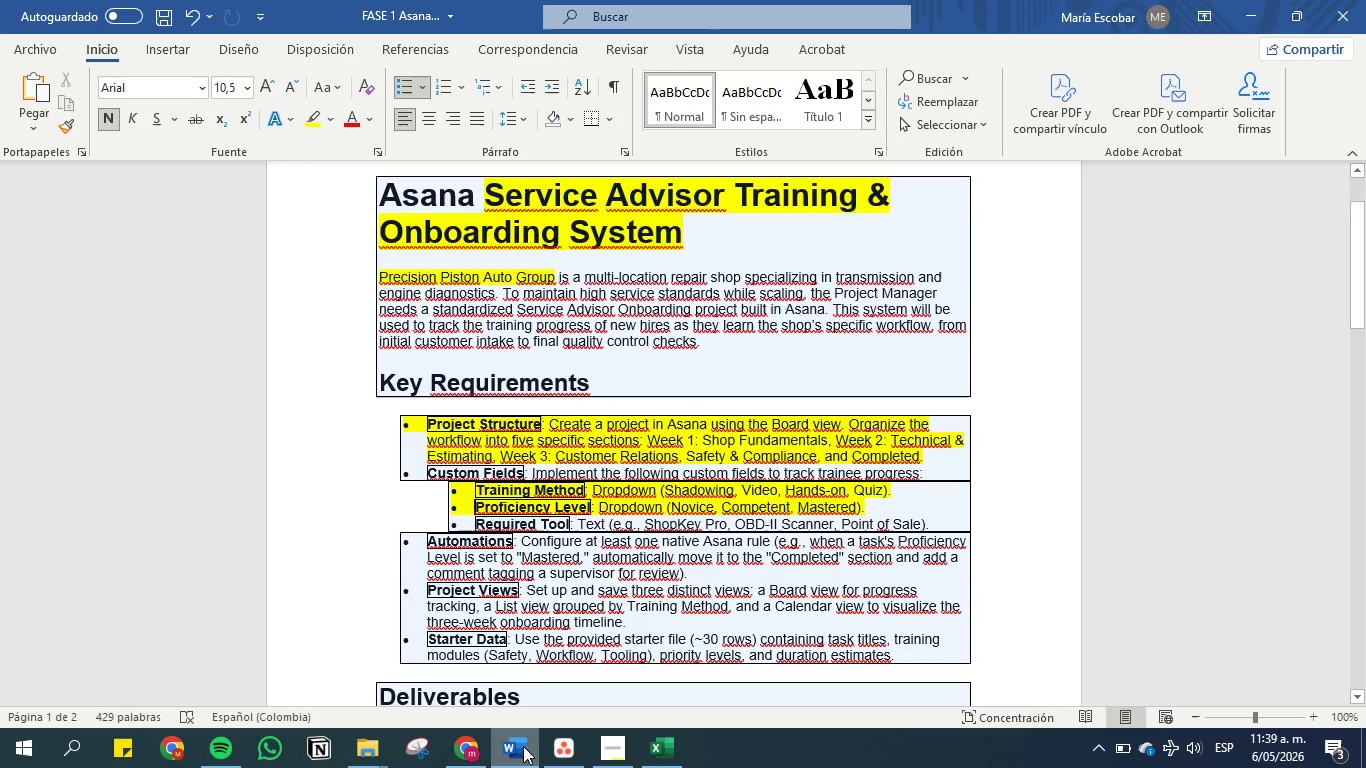 
wait(6.67)
 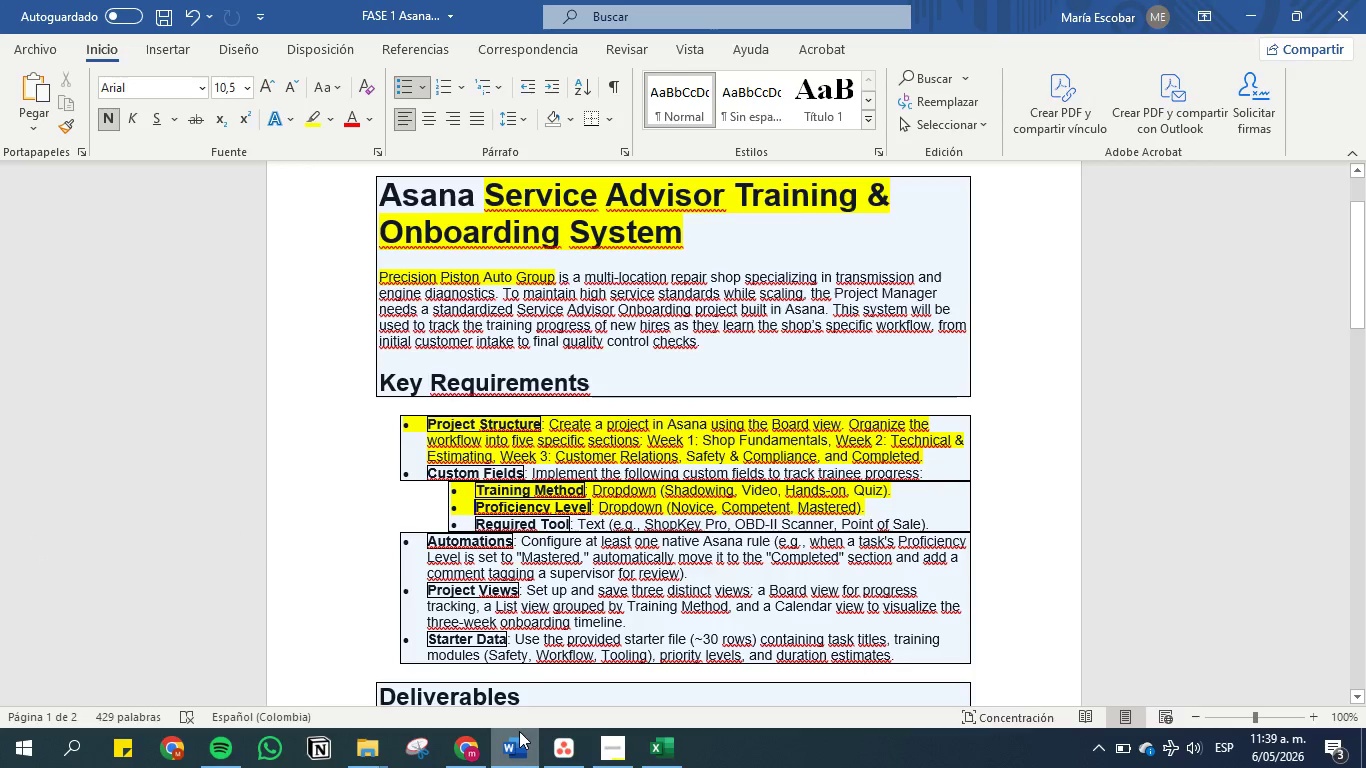 
left_click([523, 746])
 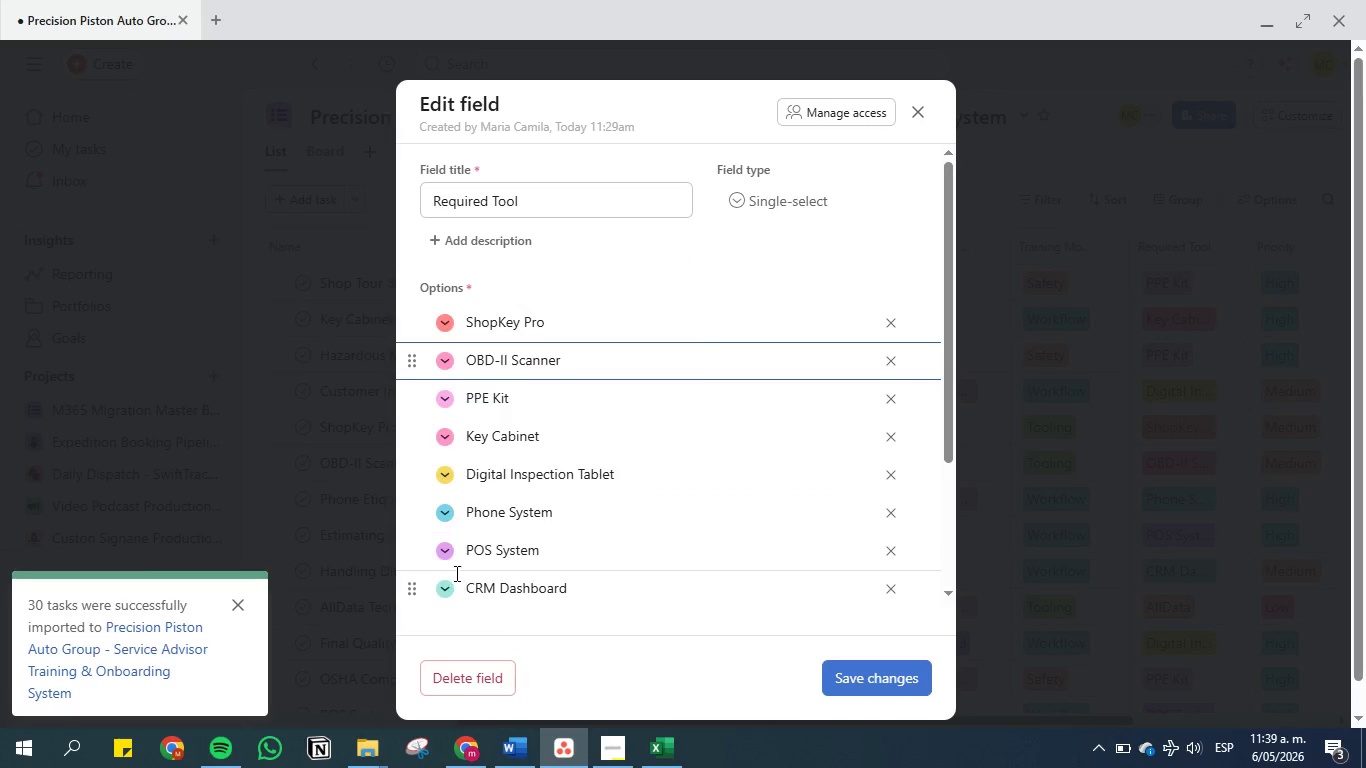 
scroll: coordinate [458, 561], scroll_direction: up, amount: 3.0
 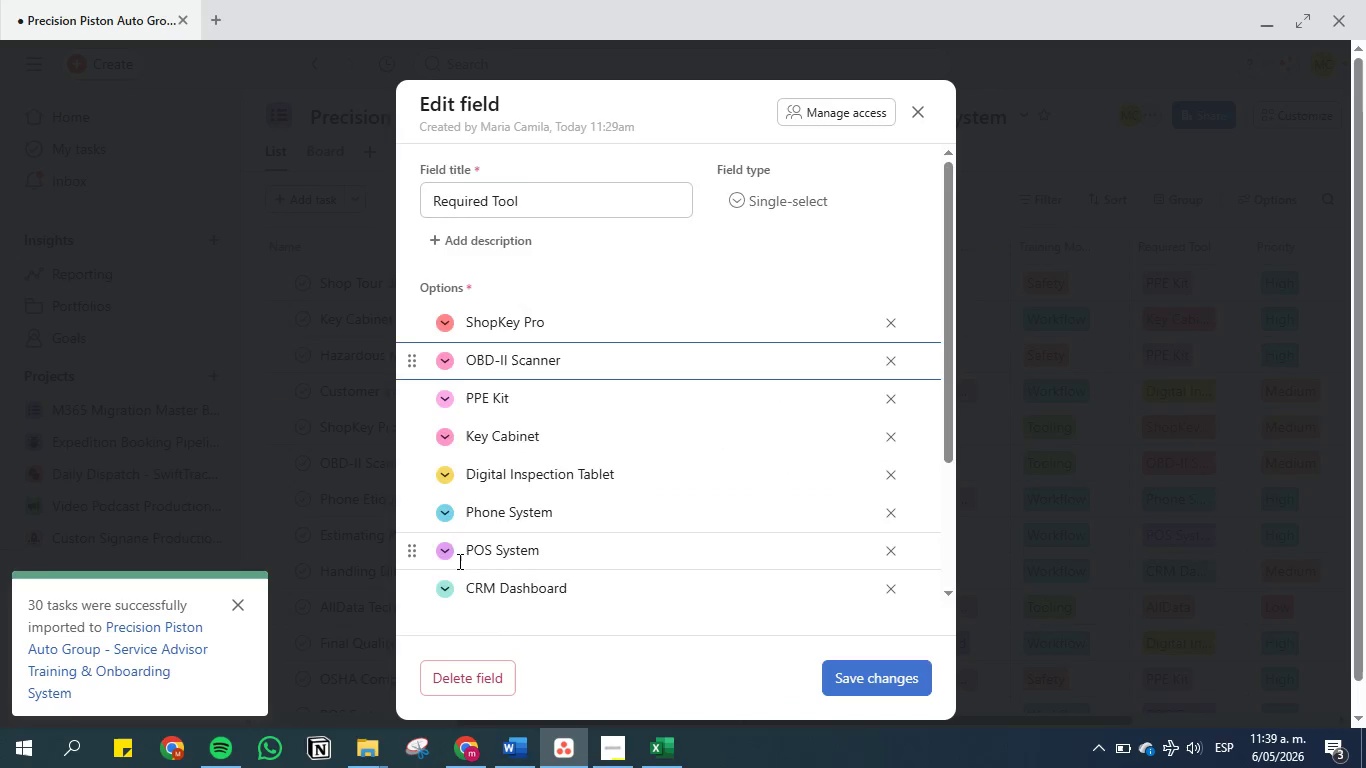 
scroll: coordinate [458, 561], scroll_direction: down, amount: 1.0
 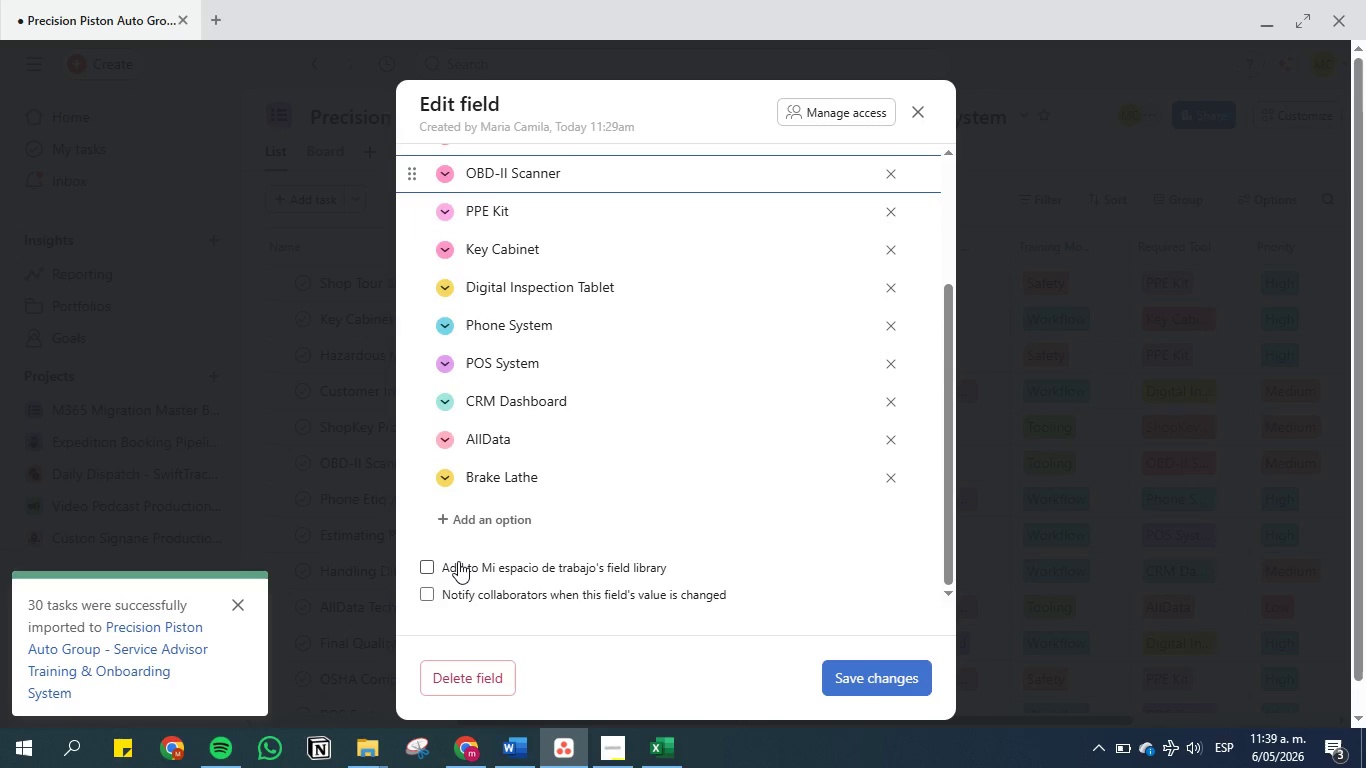 
scroll: coordinate [458, 561], scroll_direction: up, amount: 2.0
 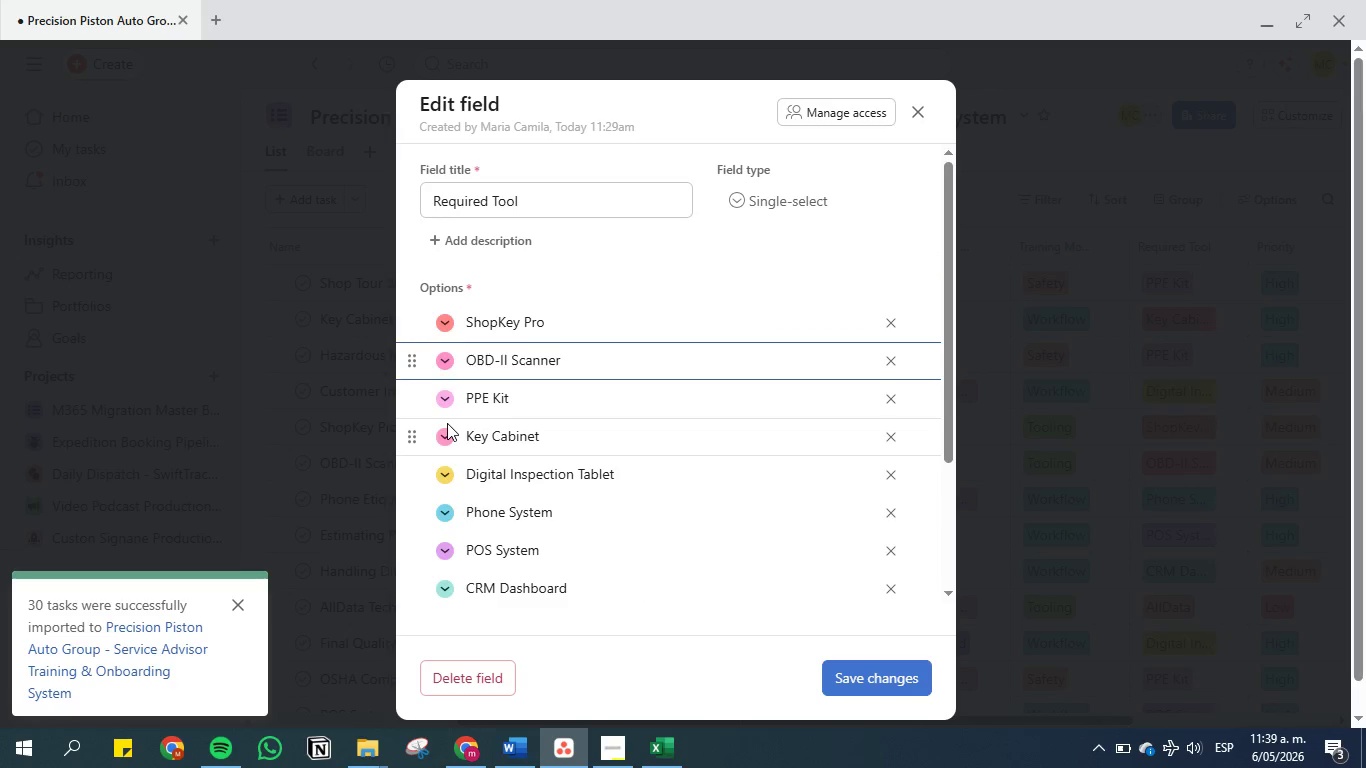 
left_click([445, 359])
 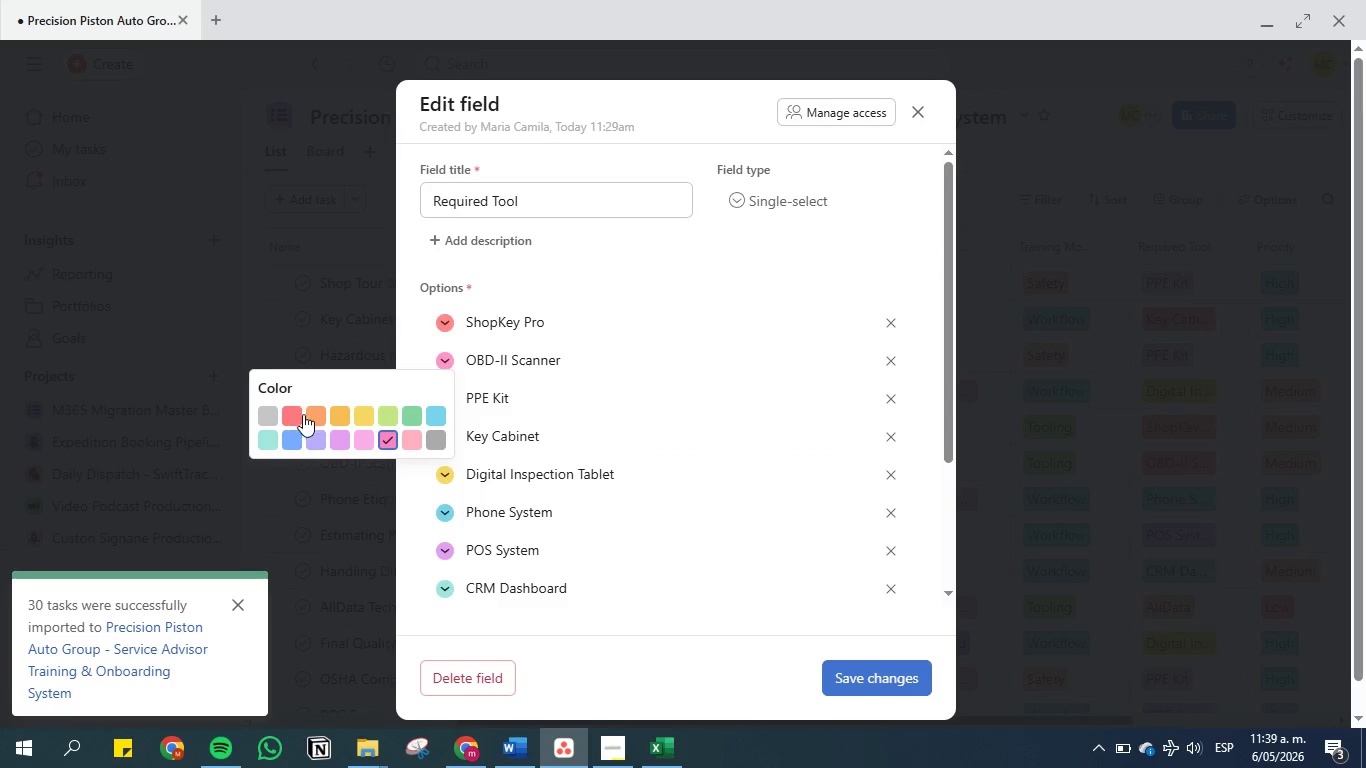 
left_click([317, 416])
 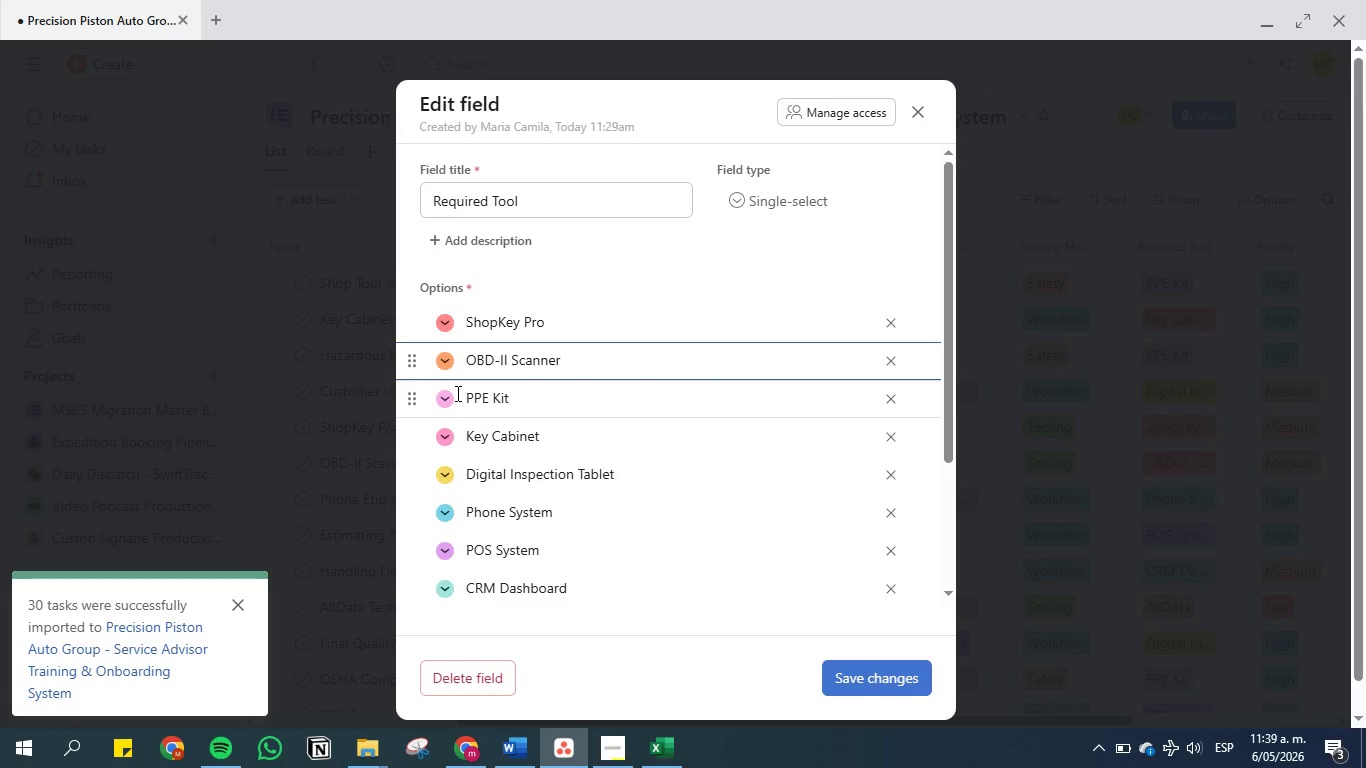 
scroll: coordinate [451, 398], scroll_direction: down, amount: 1.0
 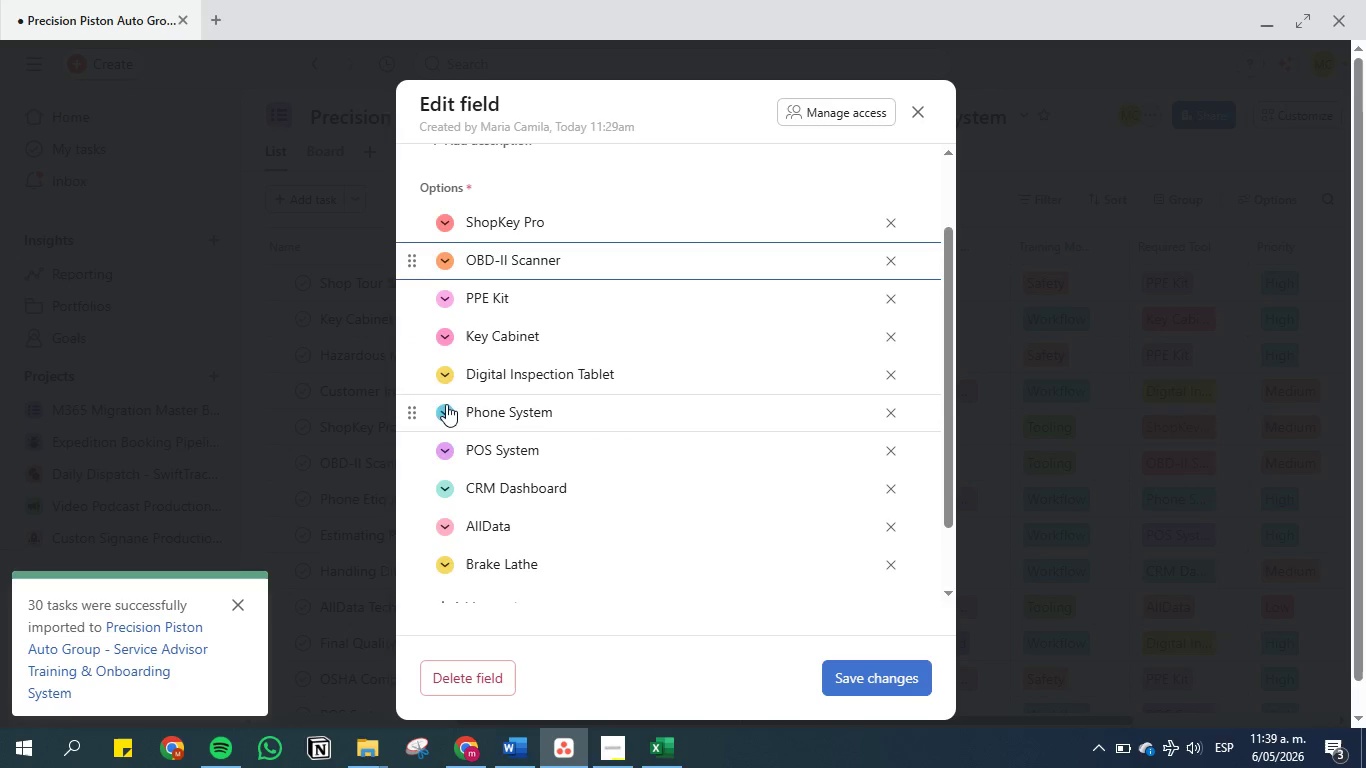 
left_click([444, 370])
 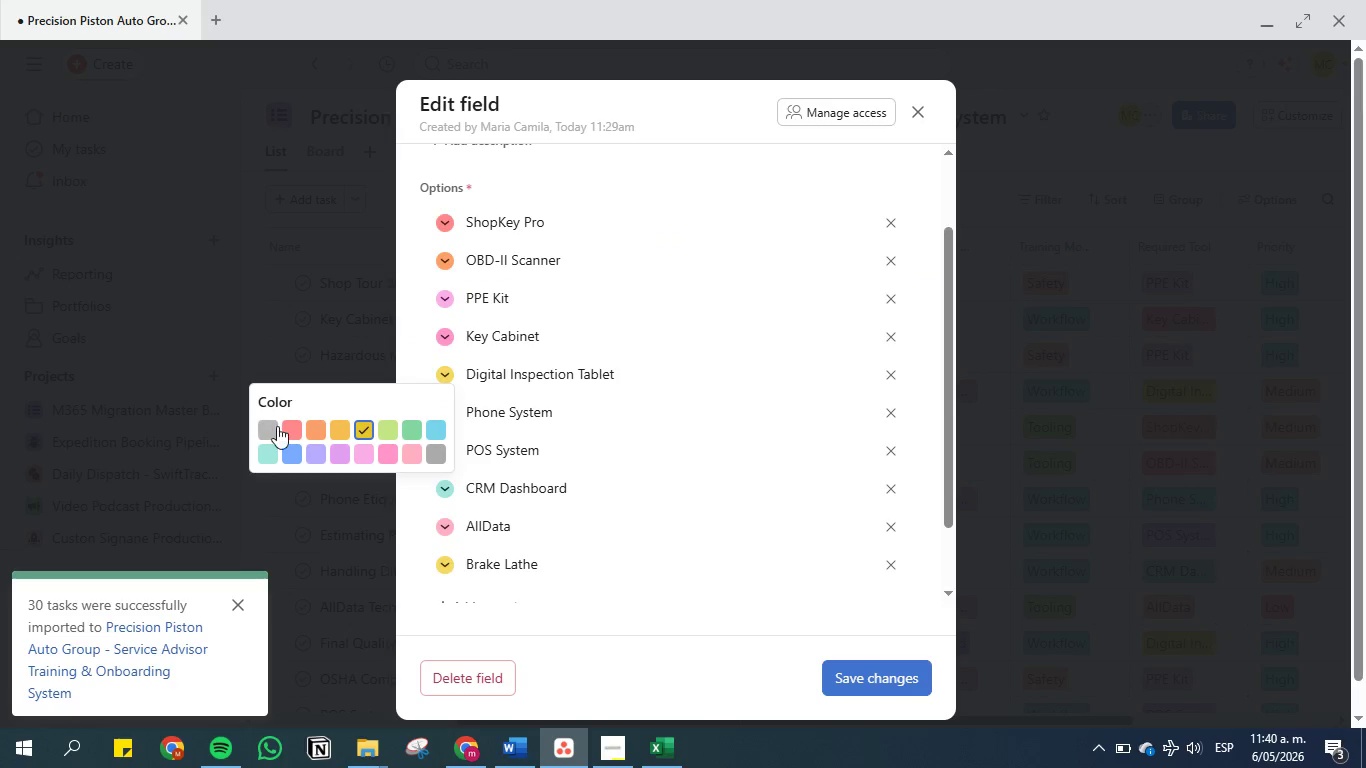 
left_click([274, 426])
 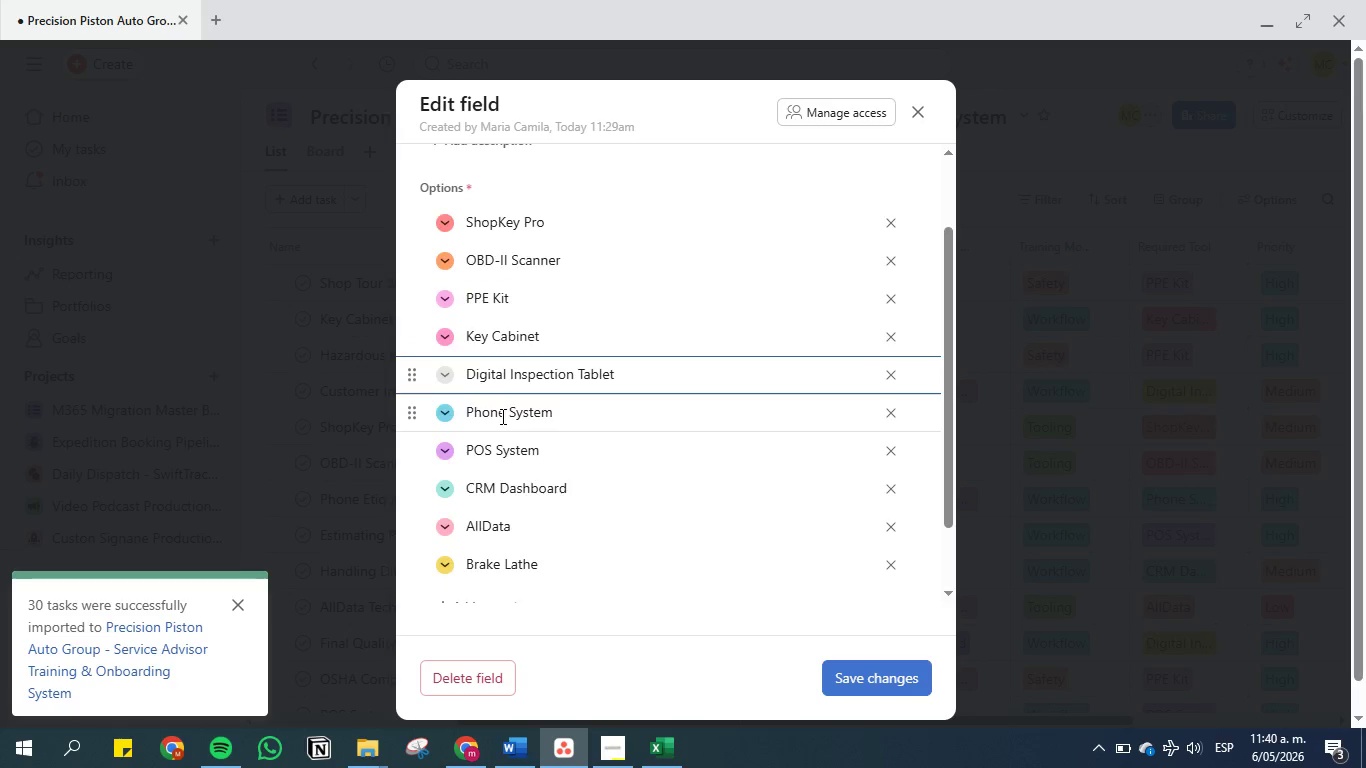 
scroll: coordinate [501, 416], scroll_direction: up, amount: 1.0
 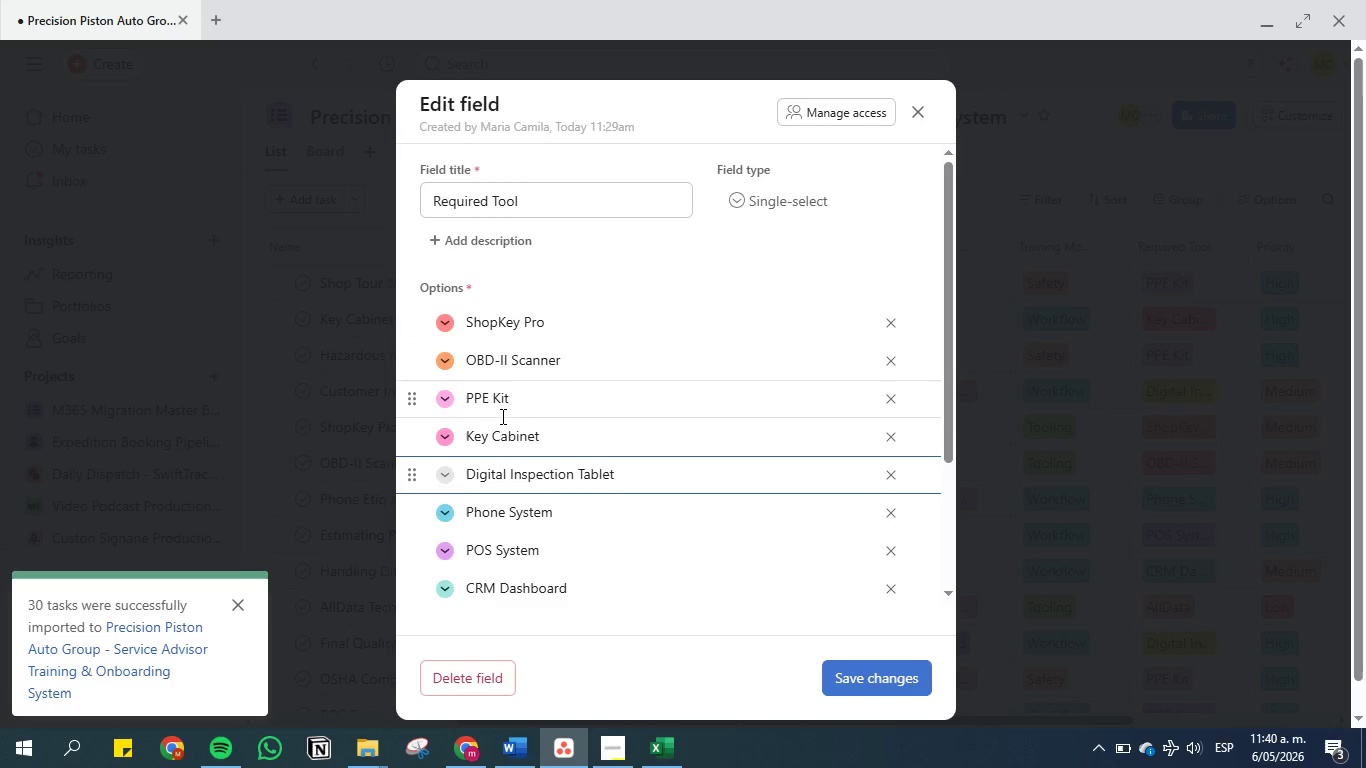 
scroll: coordinate [501, 416], scroll_direction: down, amount: 3.0
 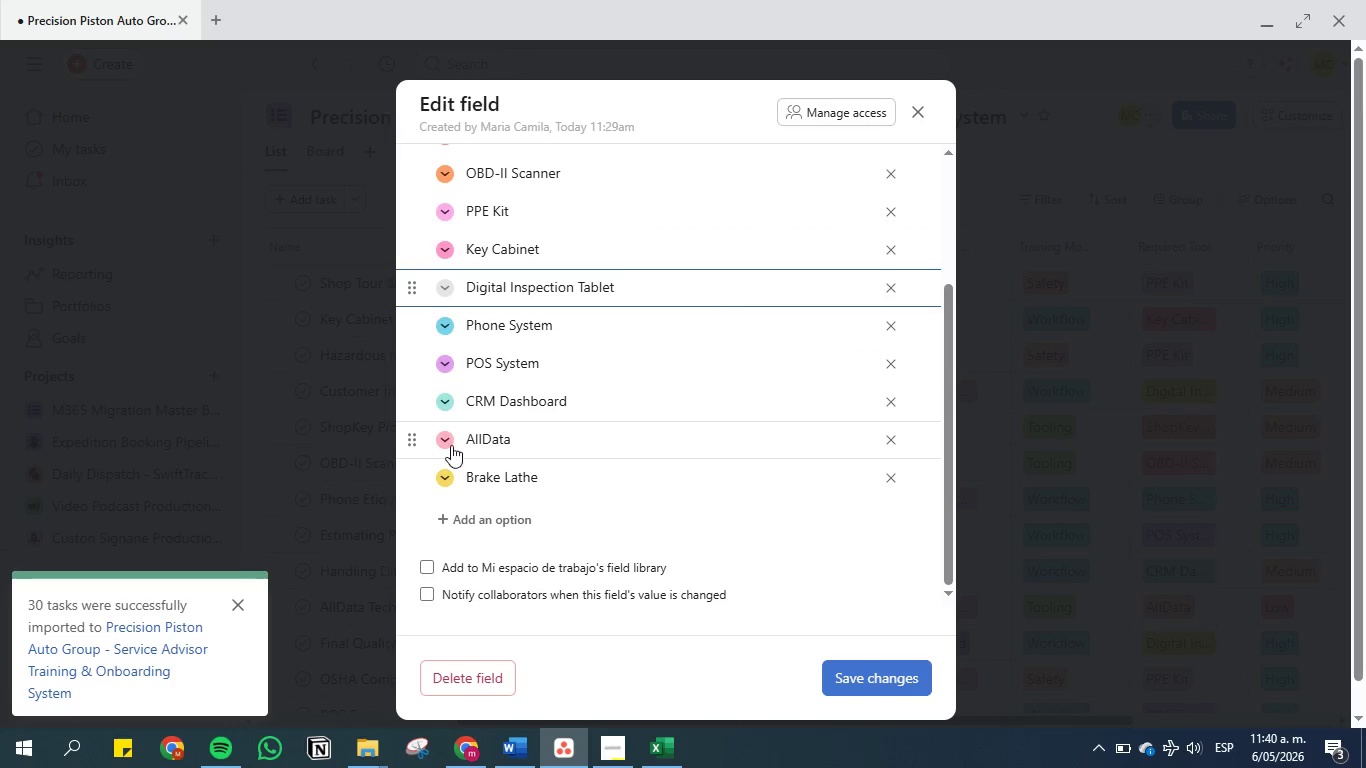 
left_click([450, 444])
 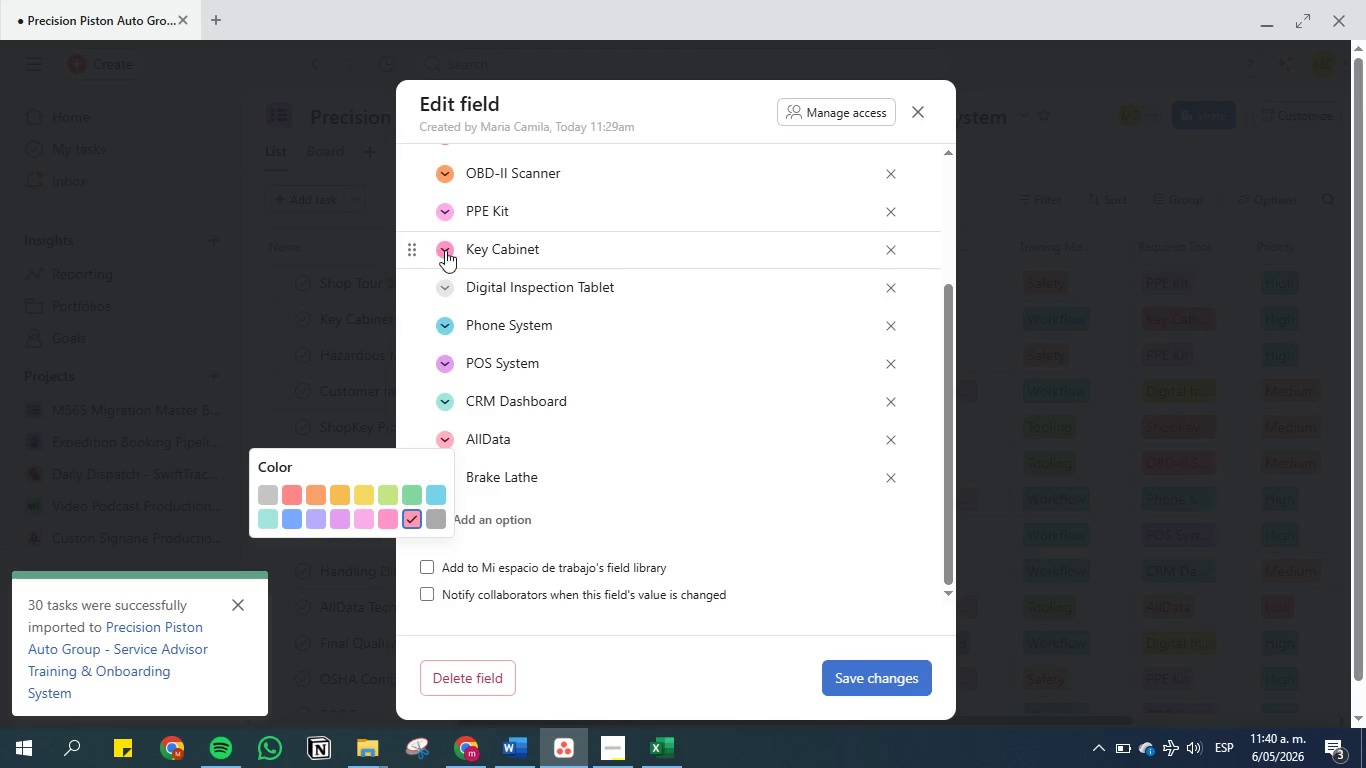 
left_click([445, 250])
 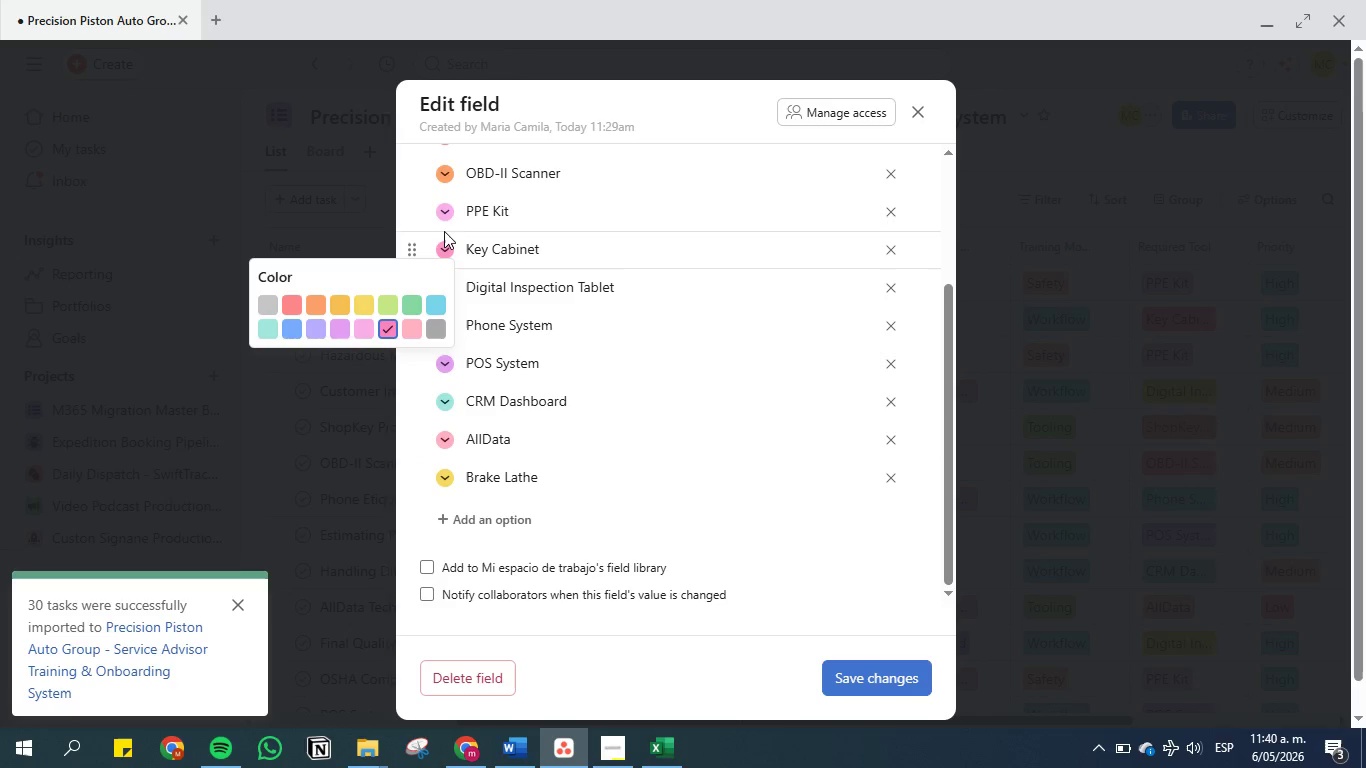 
left_click([444, 215])
 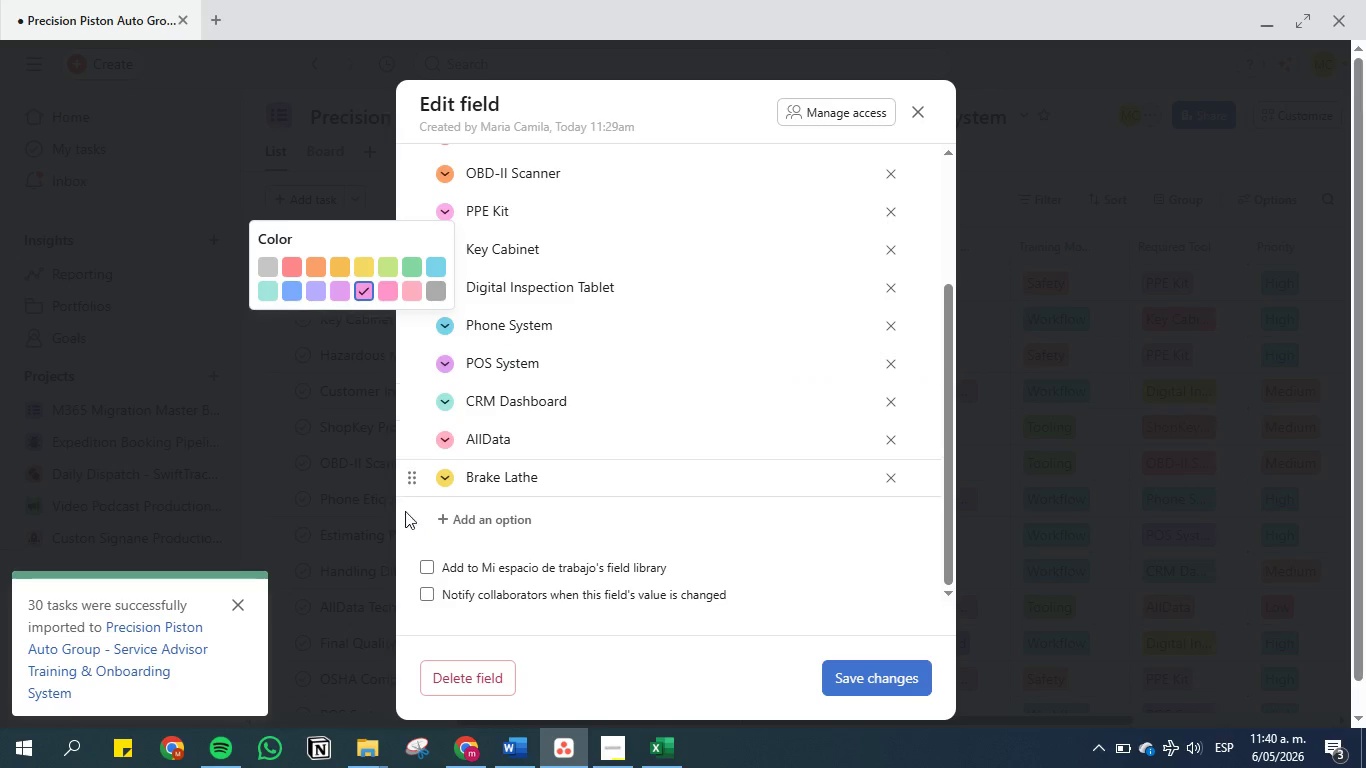 
left_click([412, 568])
 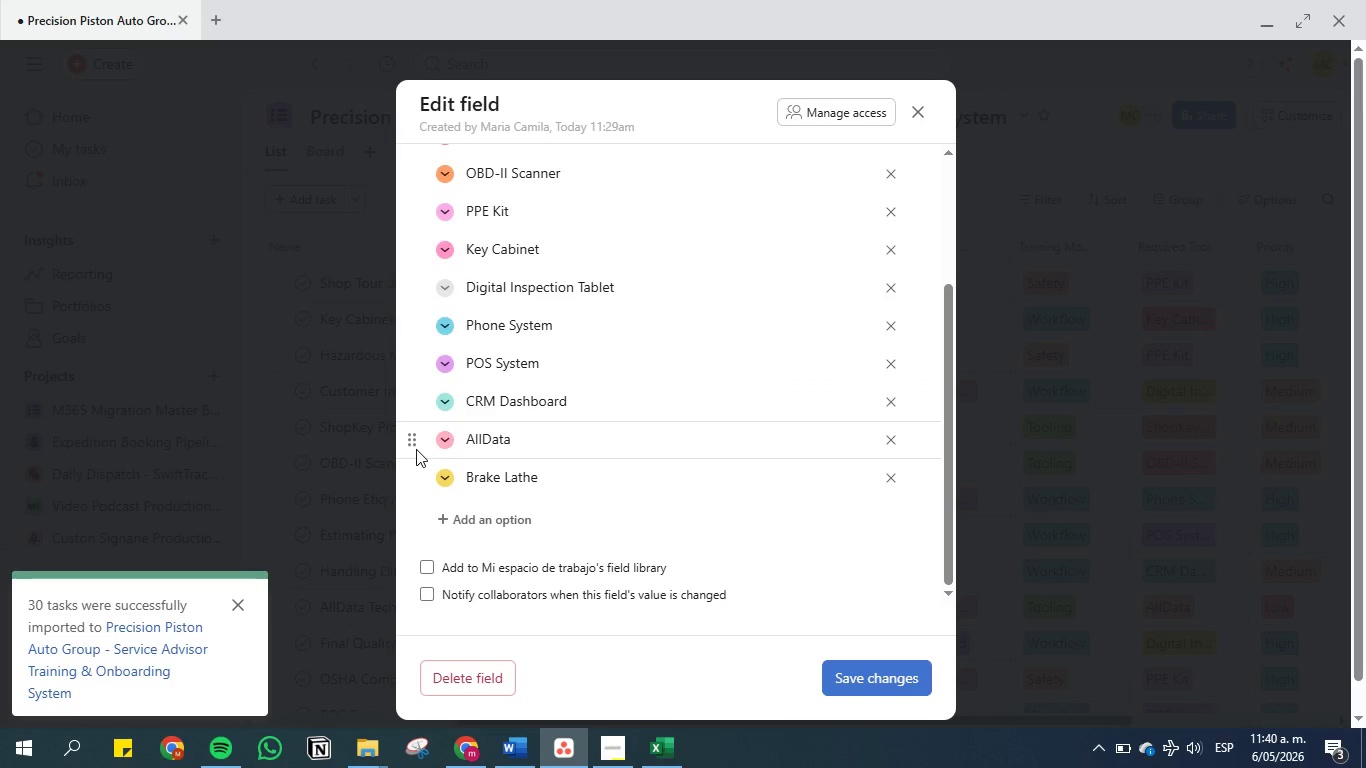 
scroll: coordinate [416, 448], scroll_direction: up, amount: 3.0
 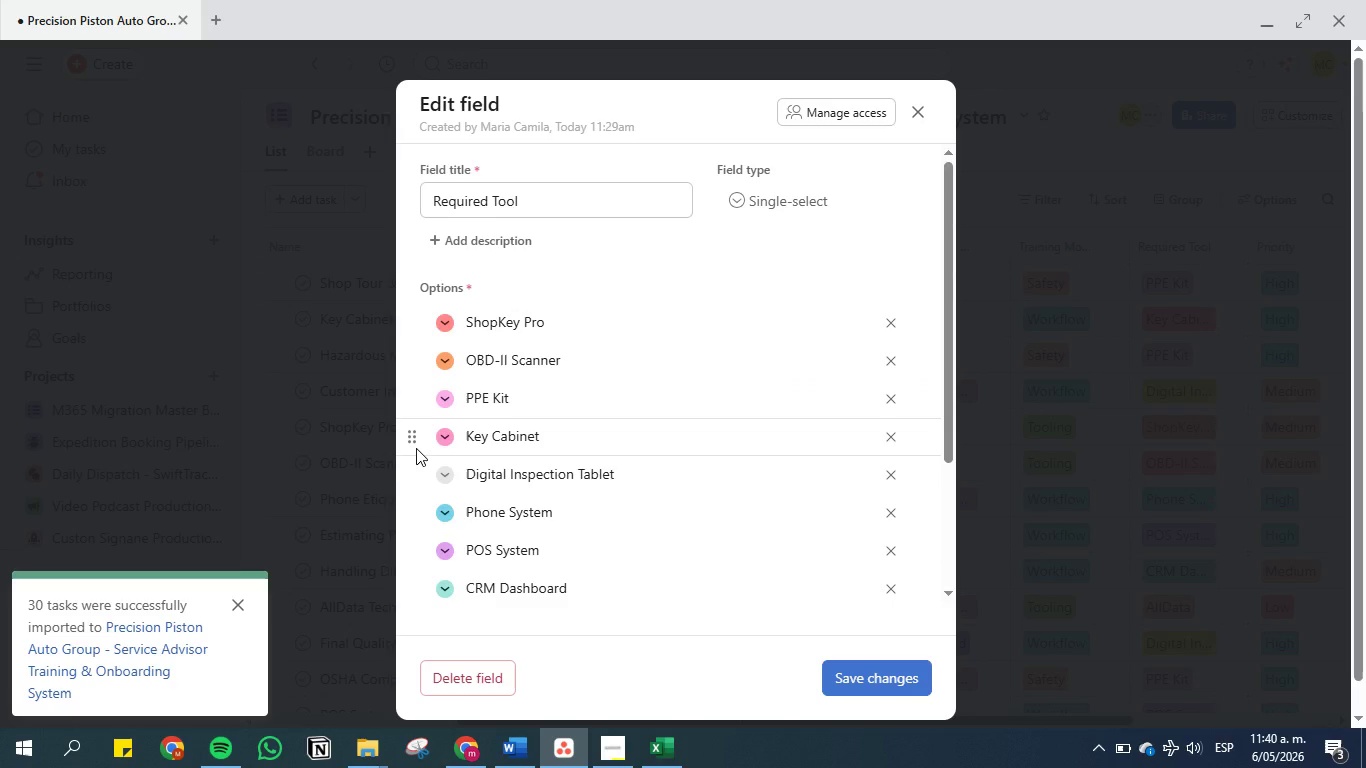 
scroll: coordinate [416, 448], scroll_direction: down, amount: 2.0
 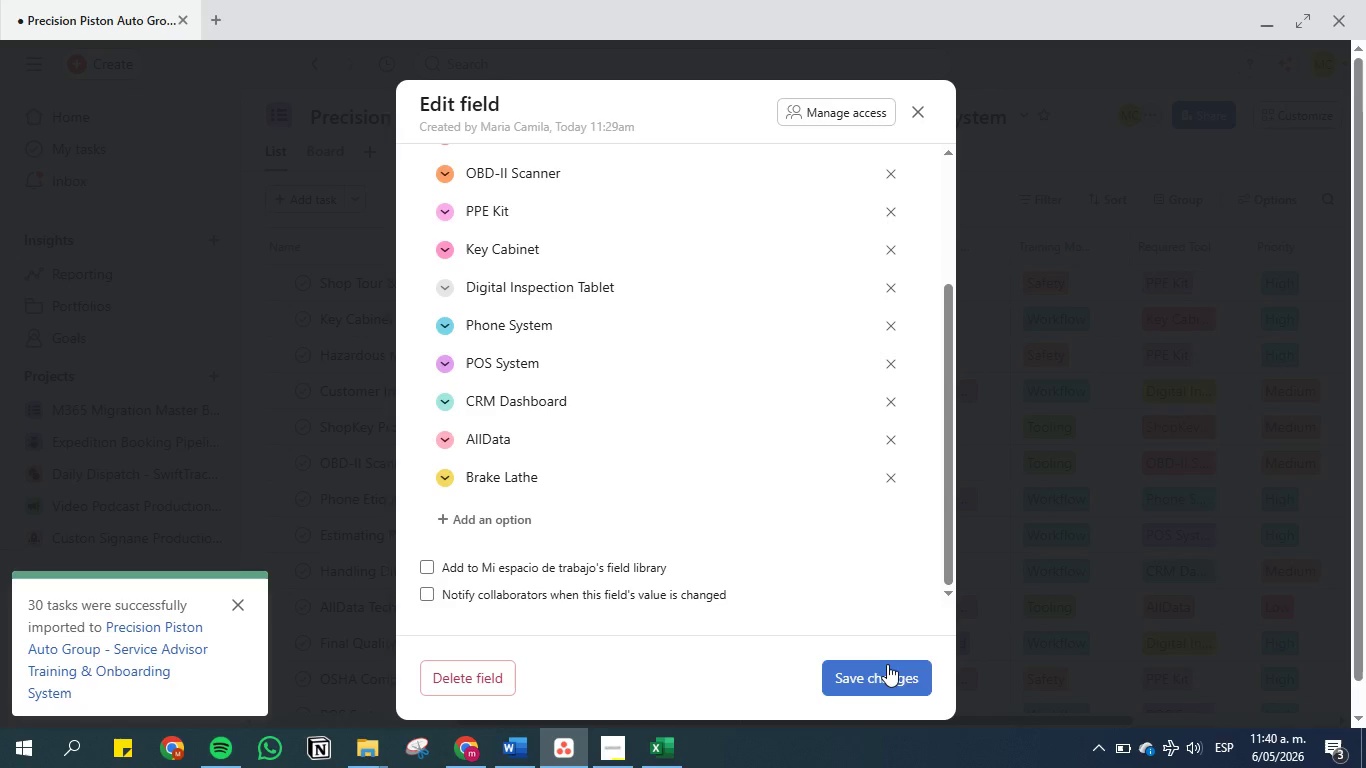 
left_click([887, 669])
 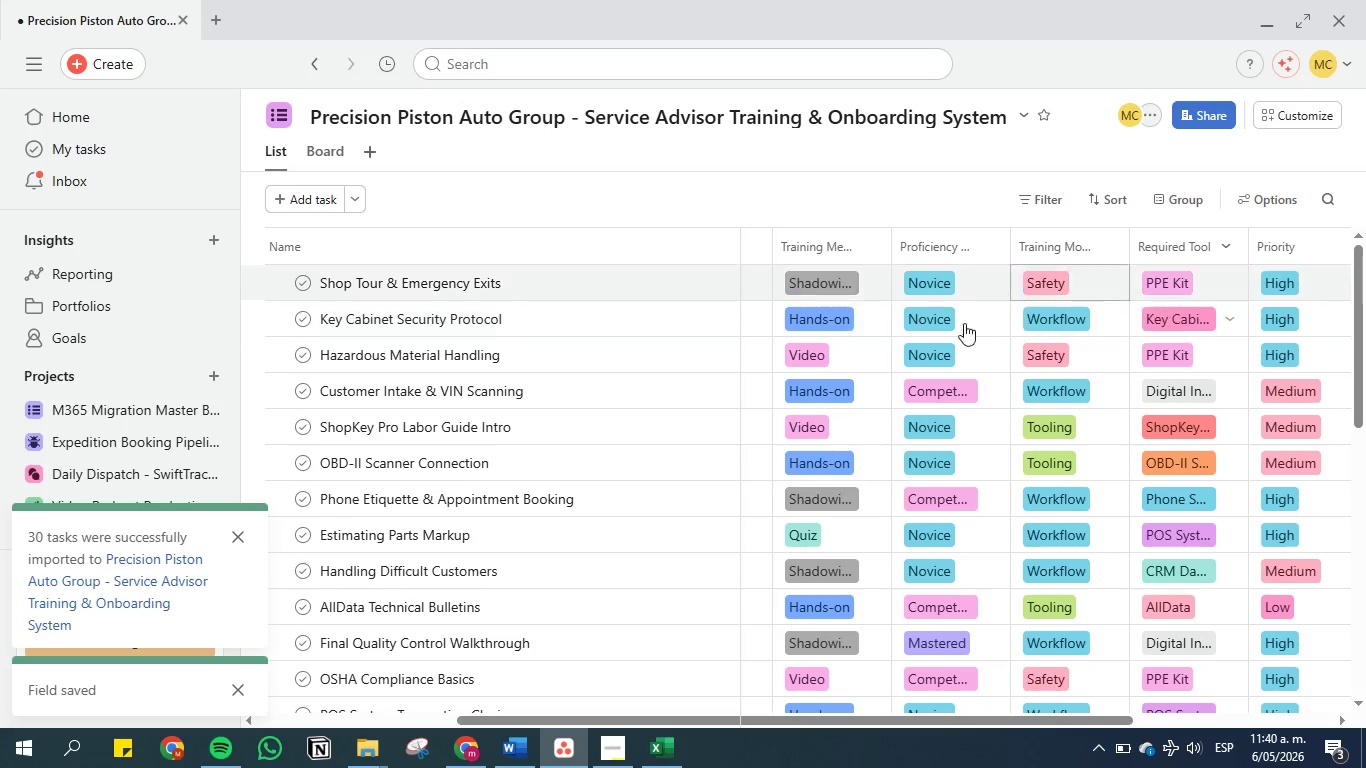 
left_click([519, 758])
 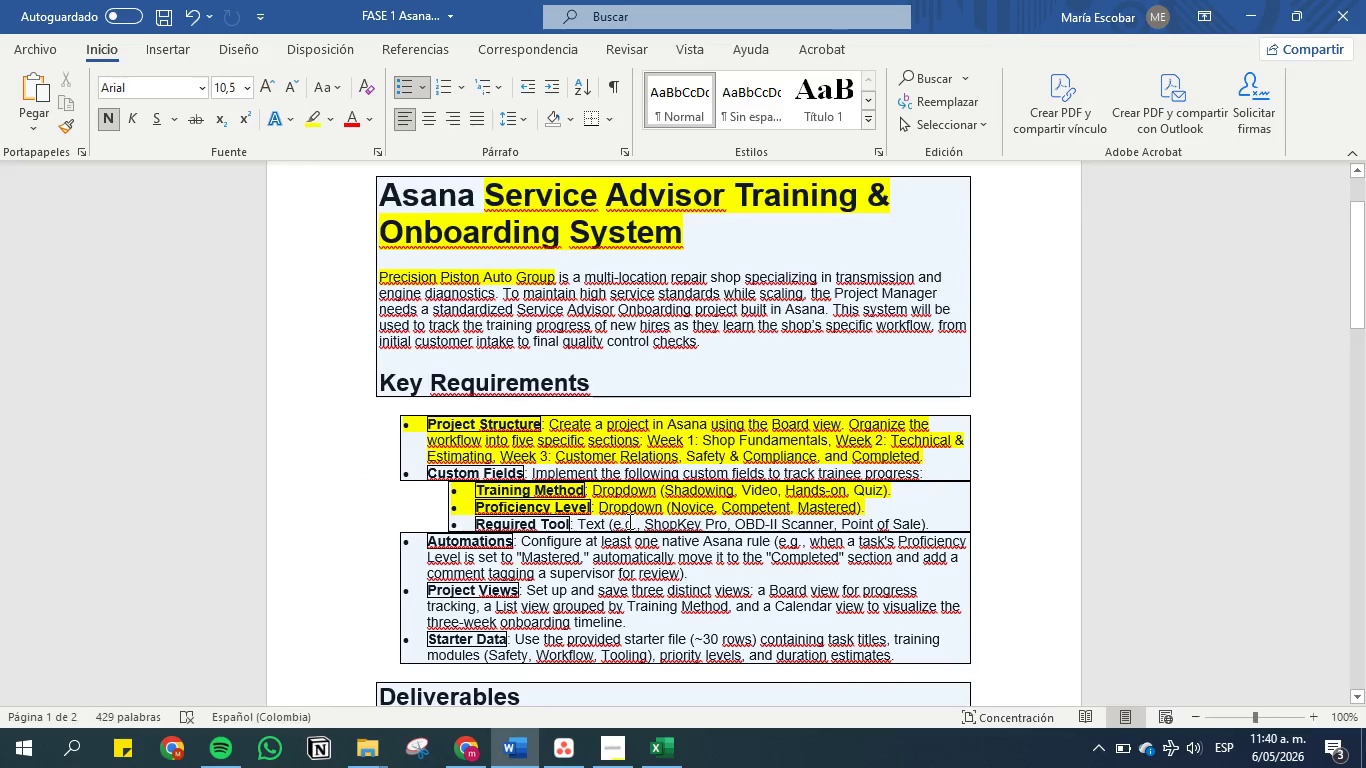 
left_click([592, 536])
 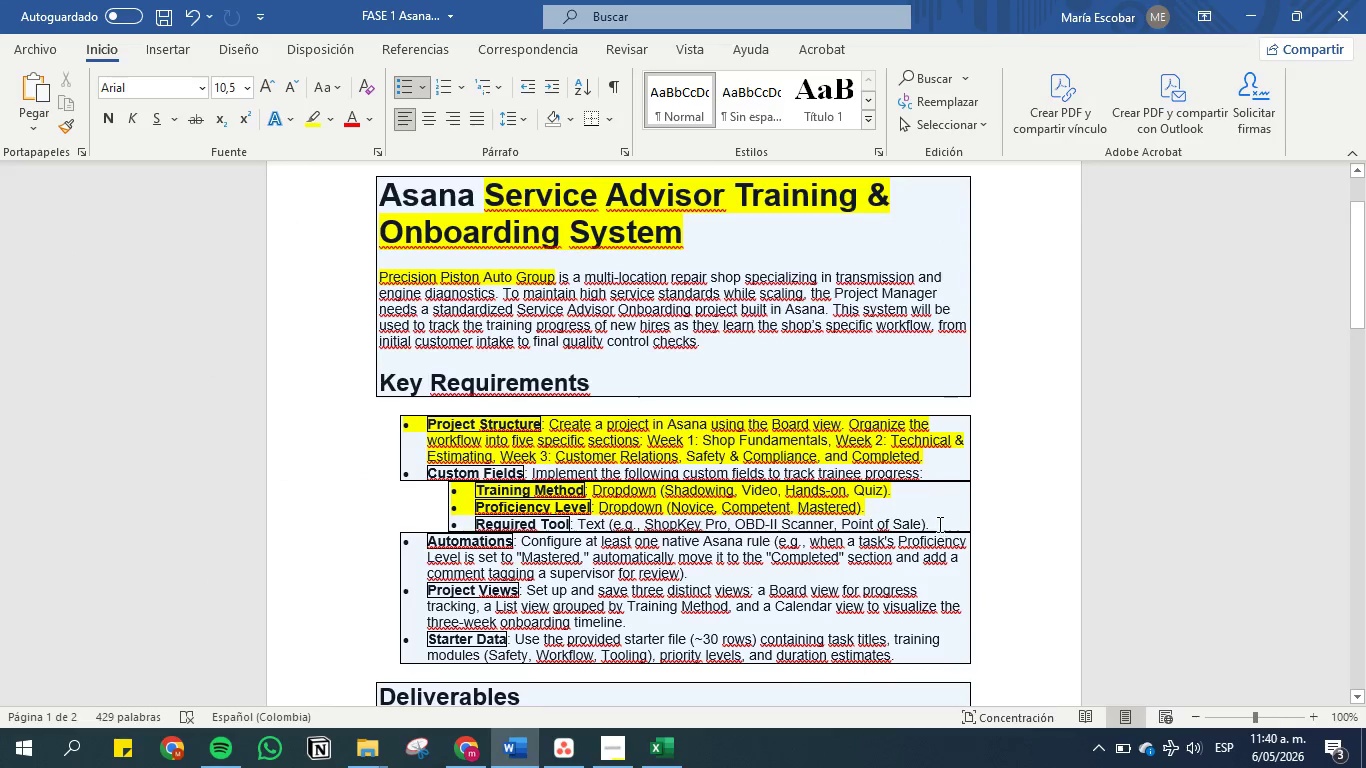 
left_click_drag(start_coordinate=[935, 521], to_coordinate=[441, 517])
 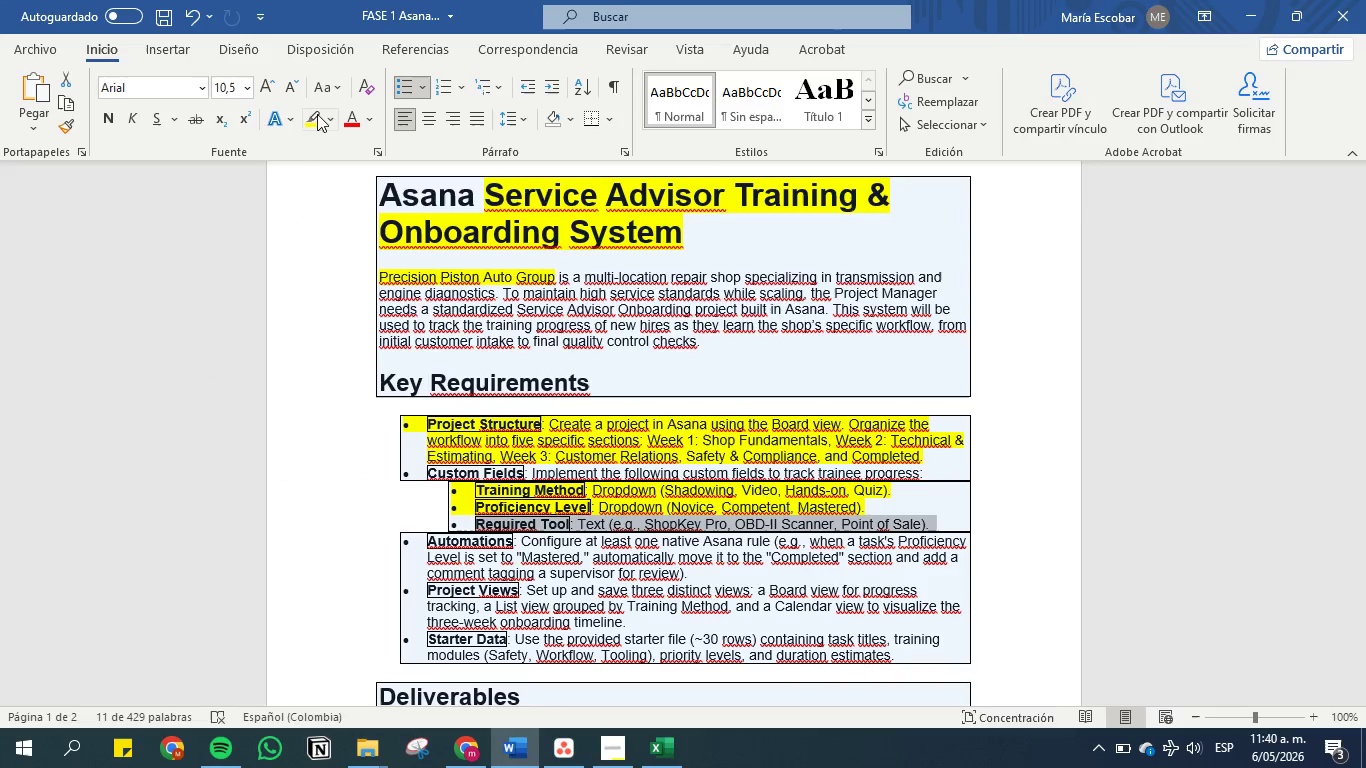 
left_click([312, 109])
 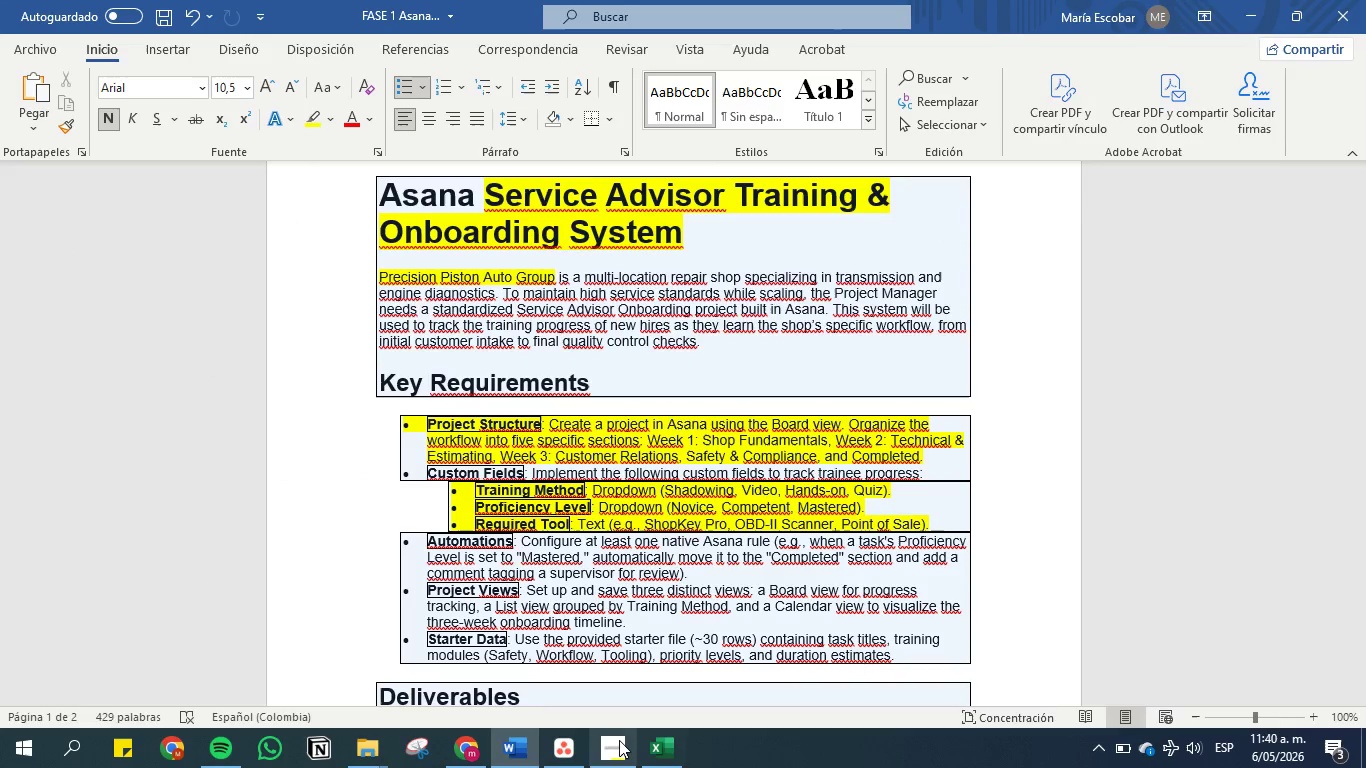 
left_click([613, 743])